 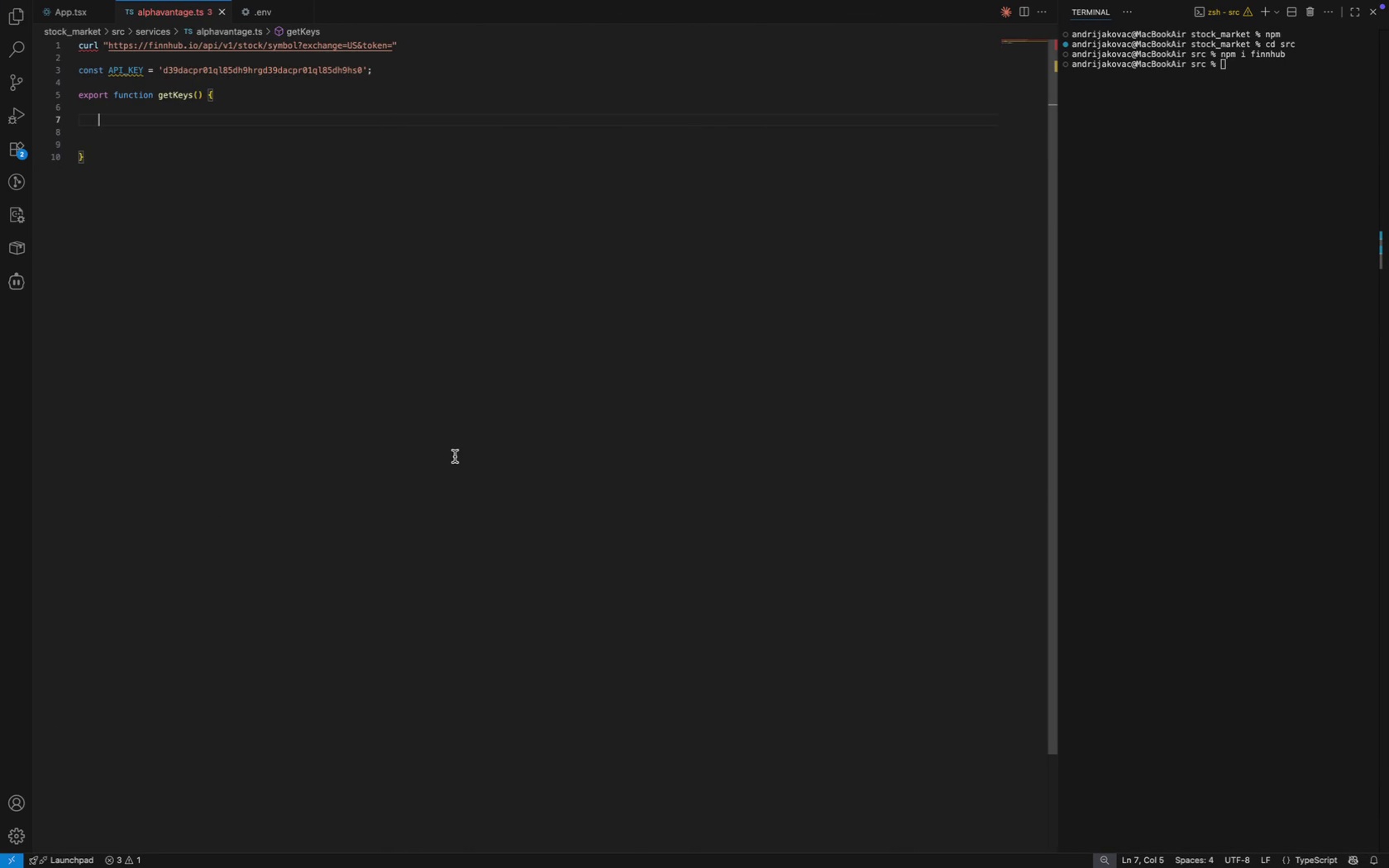 
key(Meta+V)
 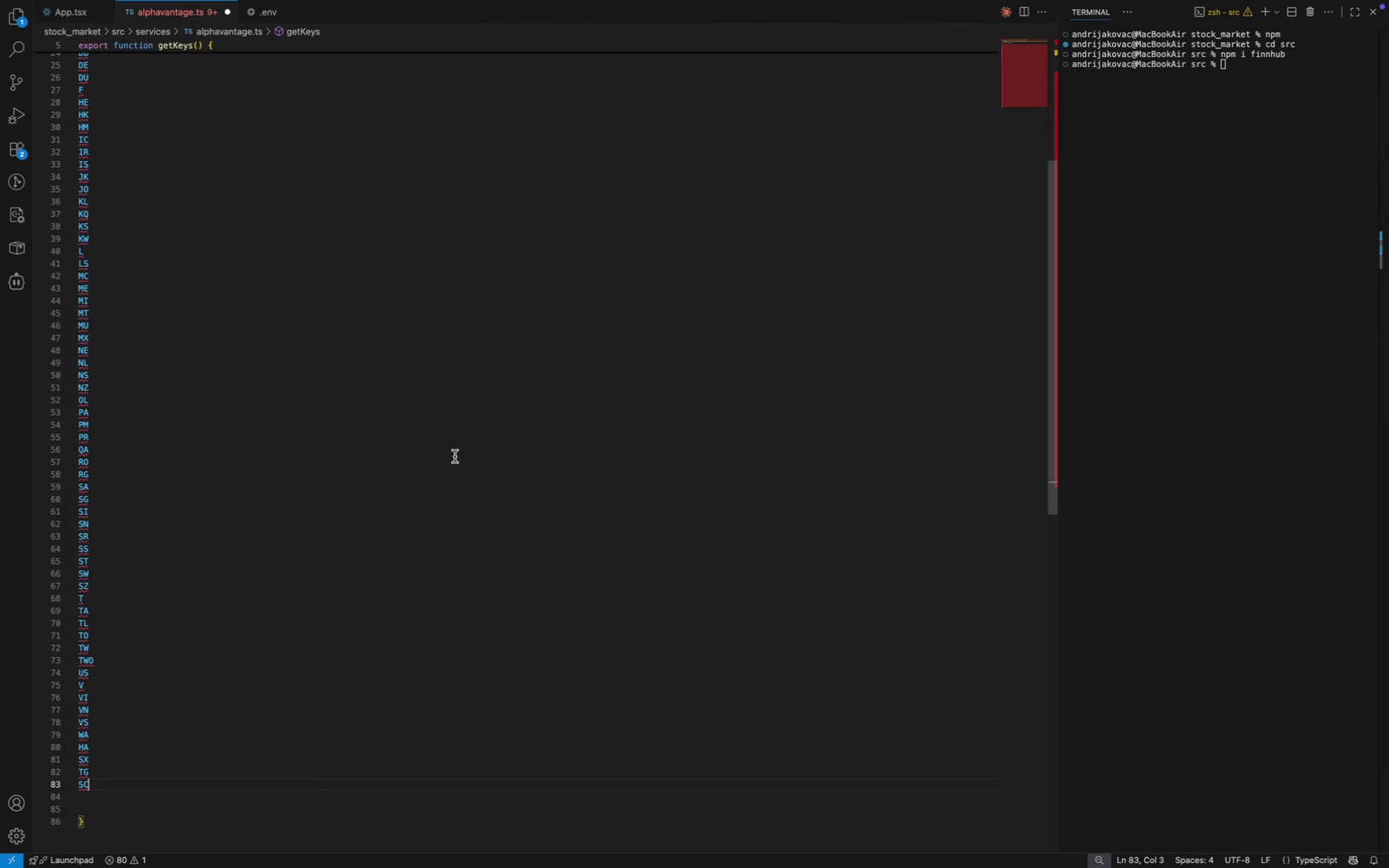 
key(Meta+B)
 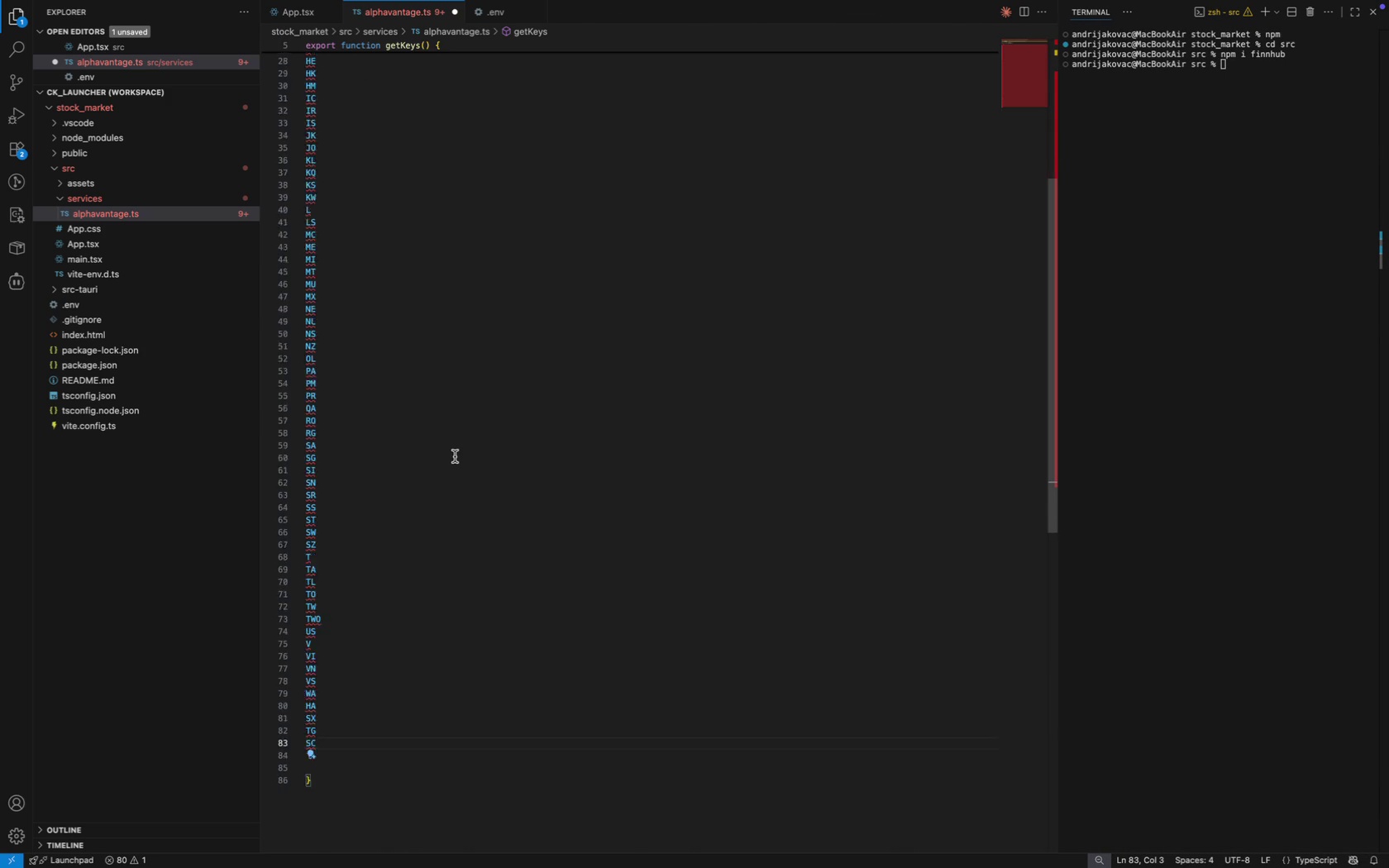 
scroll: coordinate [455, 456], scroll_direction: down, amount: 35.0
 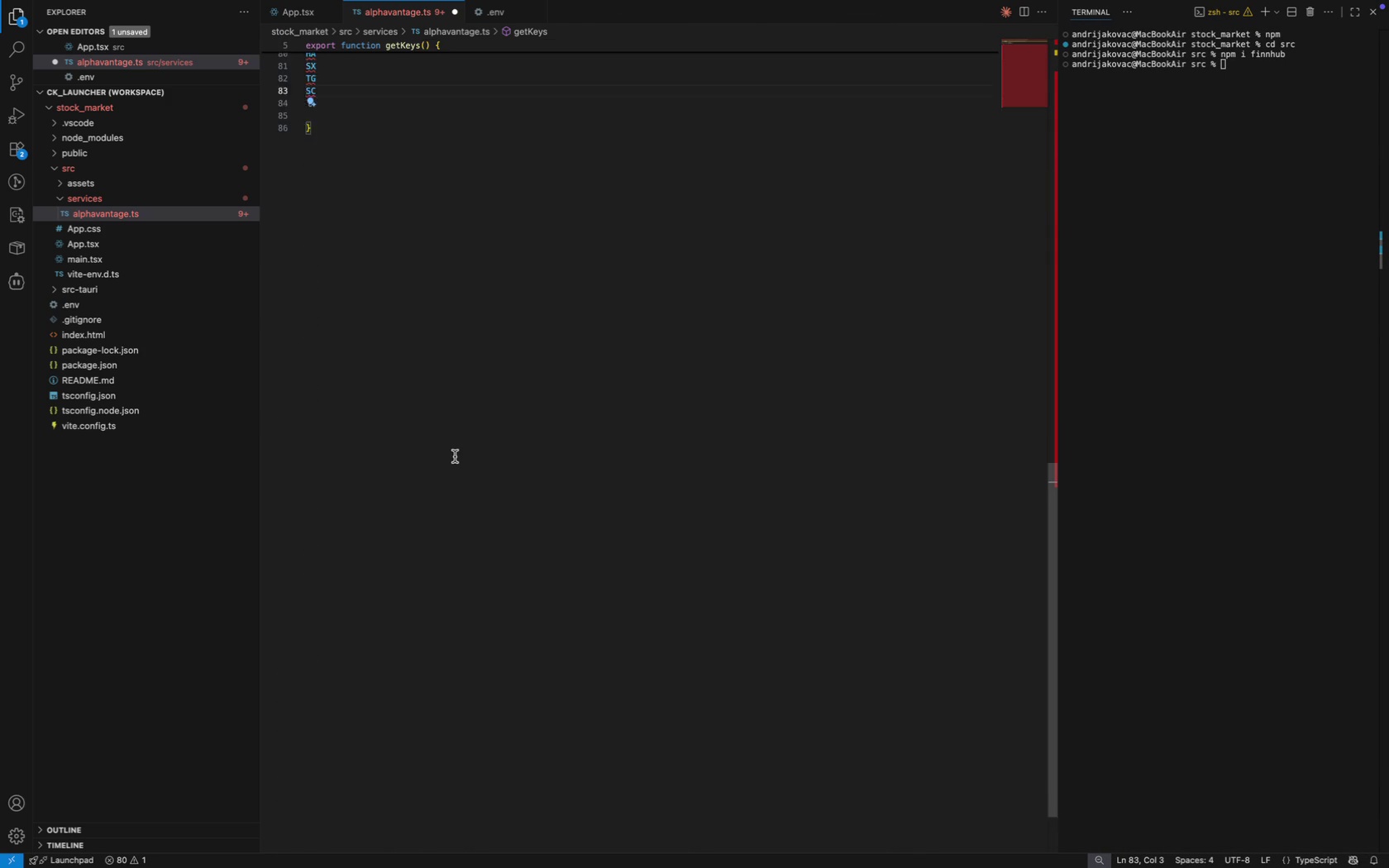 
scroll: coordinate [455, 456], scroll_direction: up, amount: 42.0
 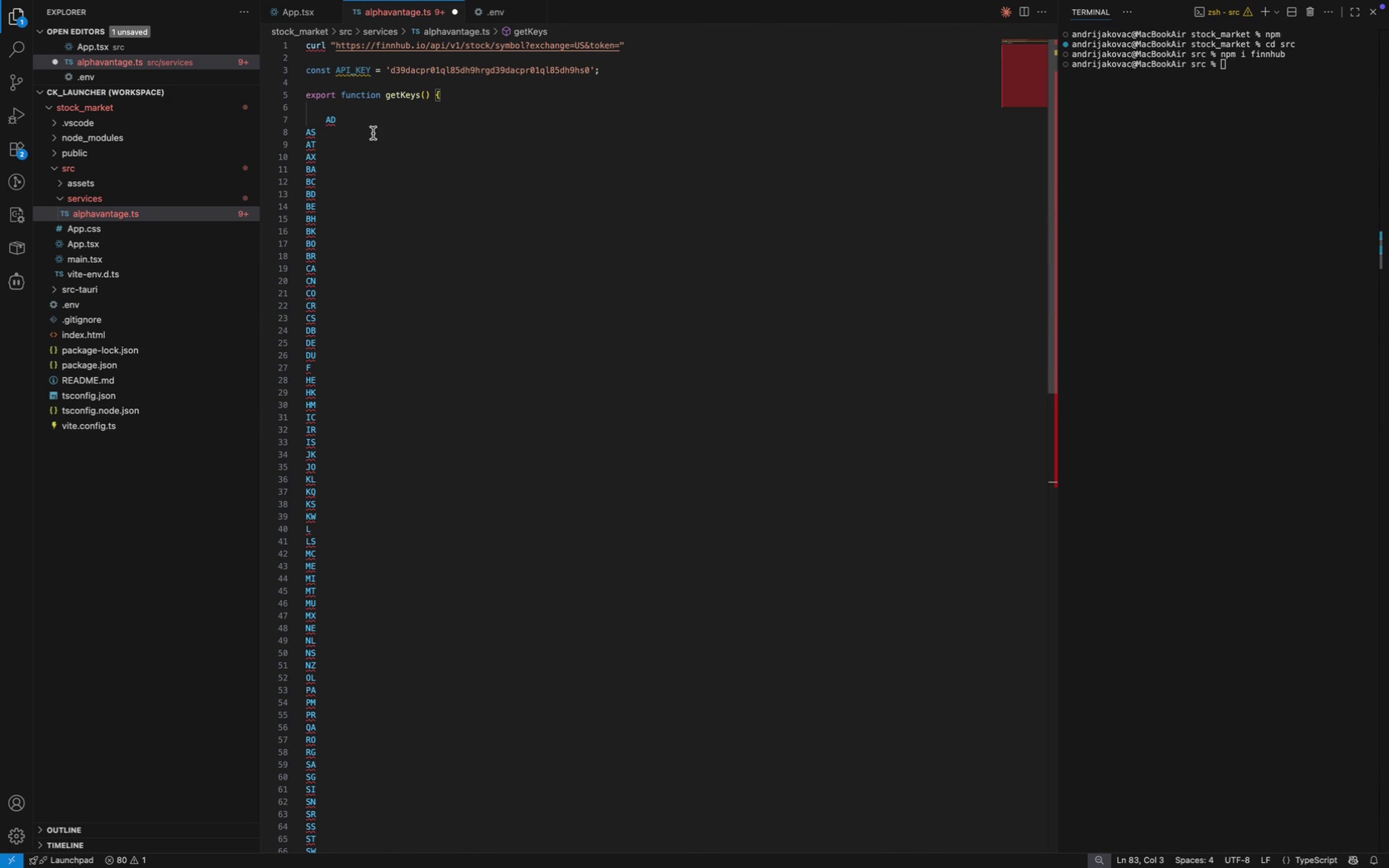 
left_click([369, 120])
 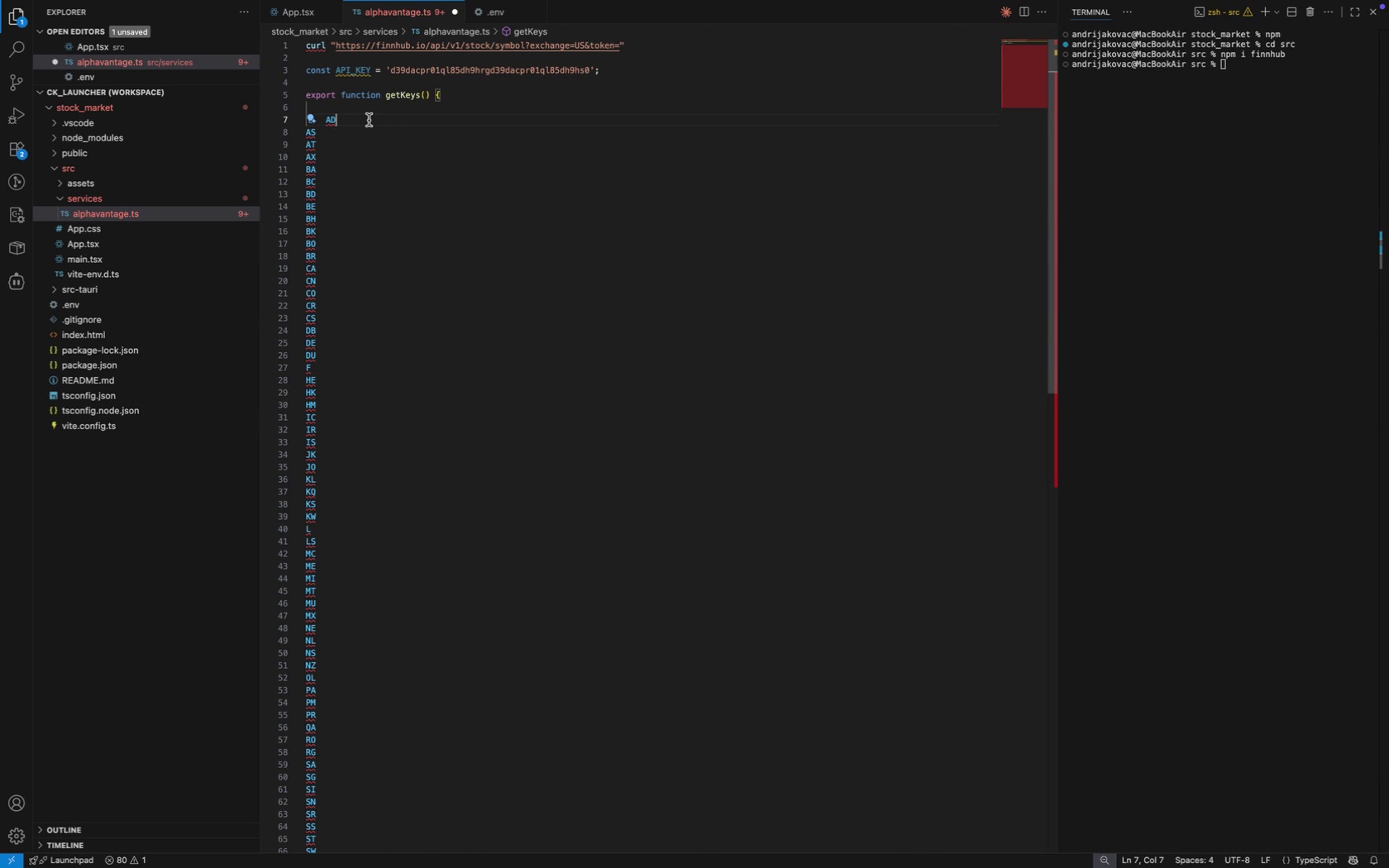 
key(ArrowUp)
 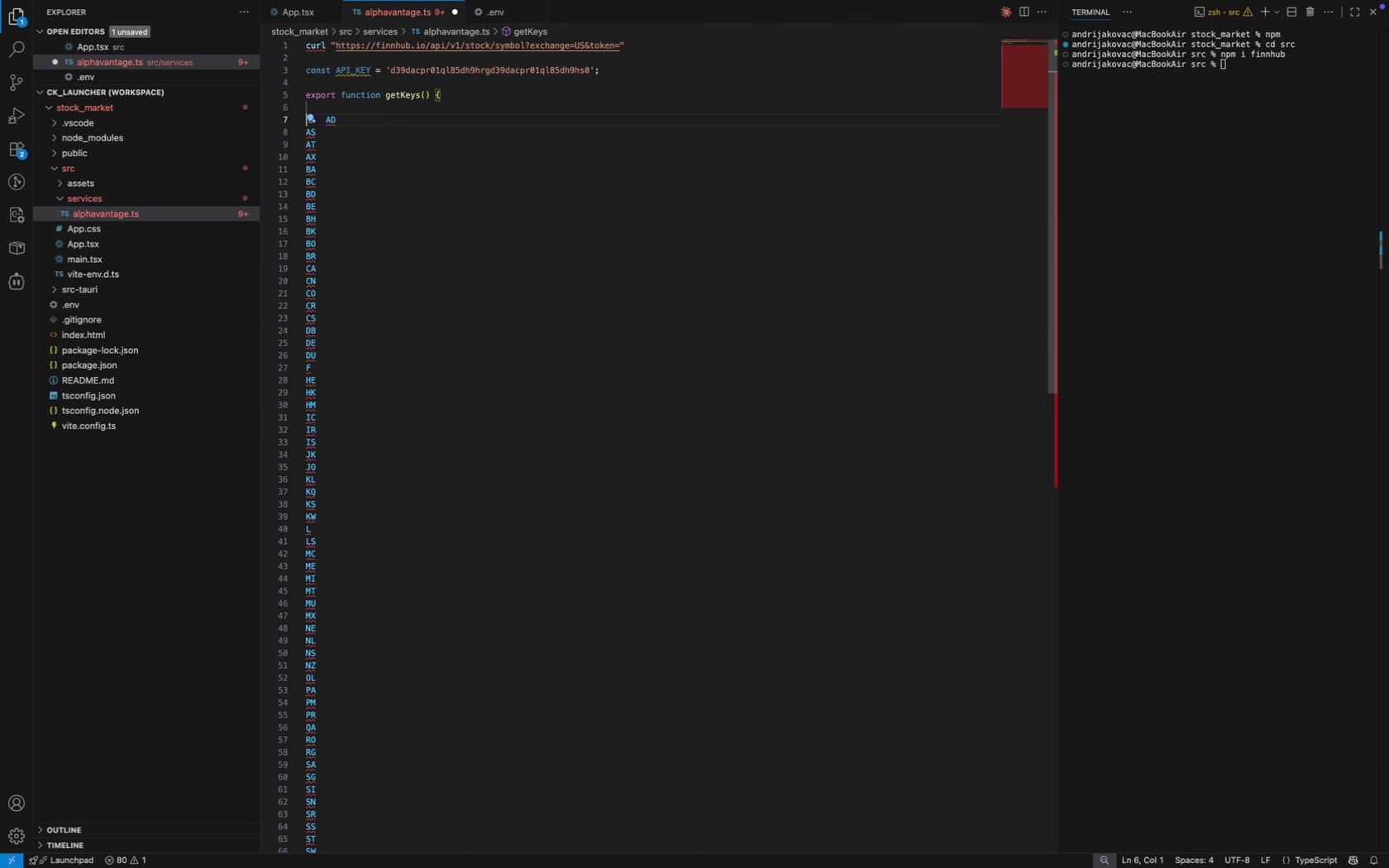 
key(ArrowRight)
 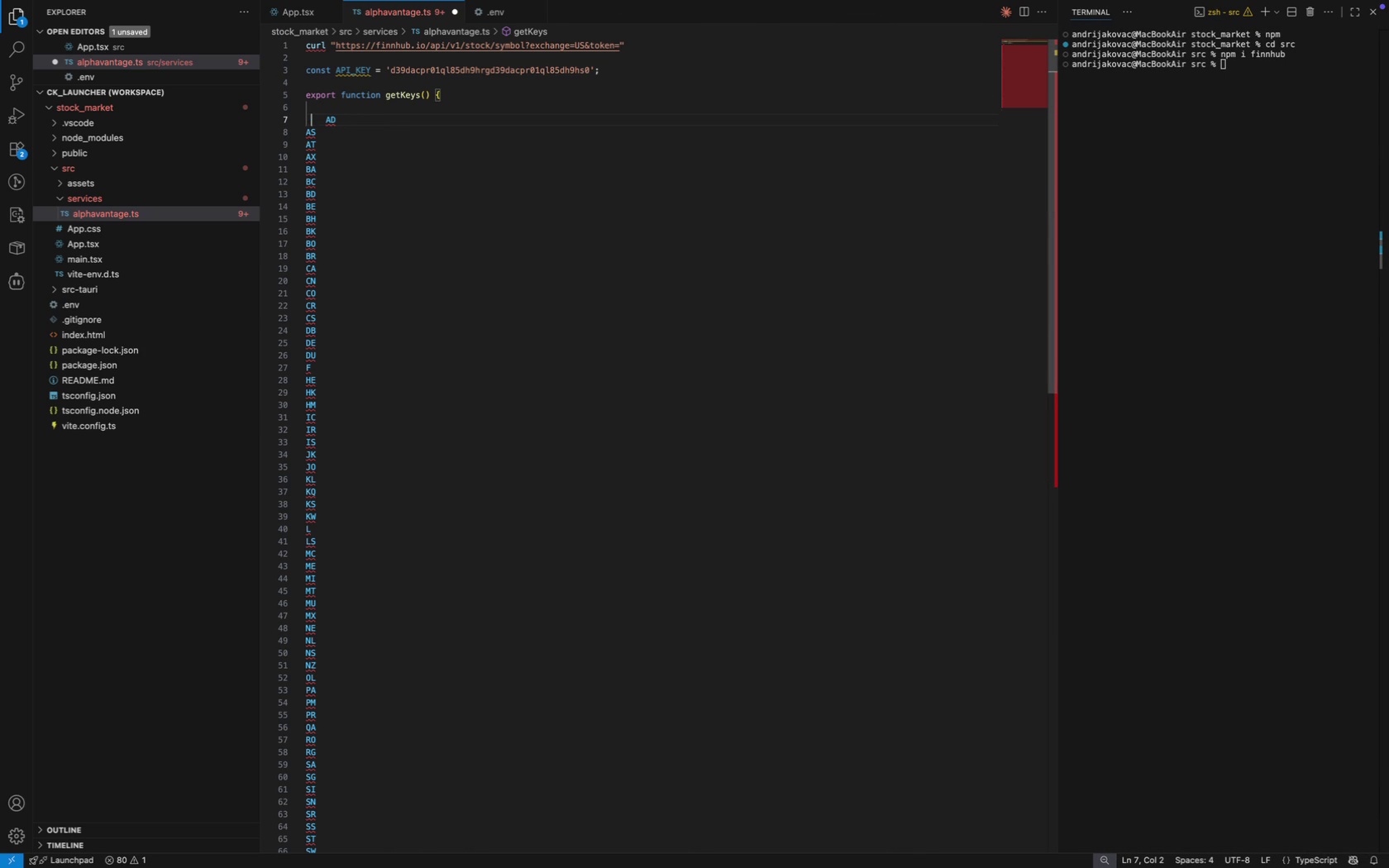 
key(ArrowRight)
 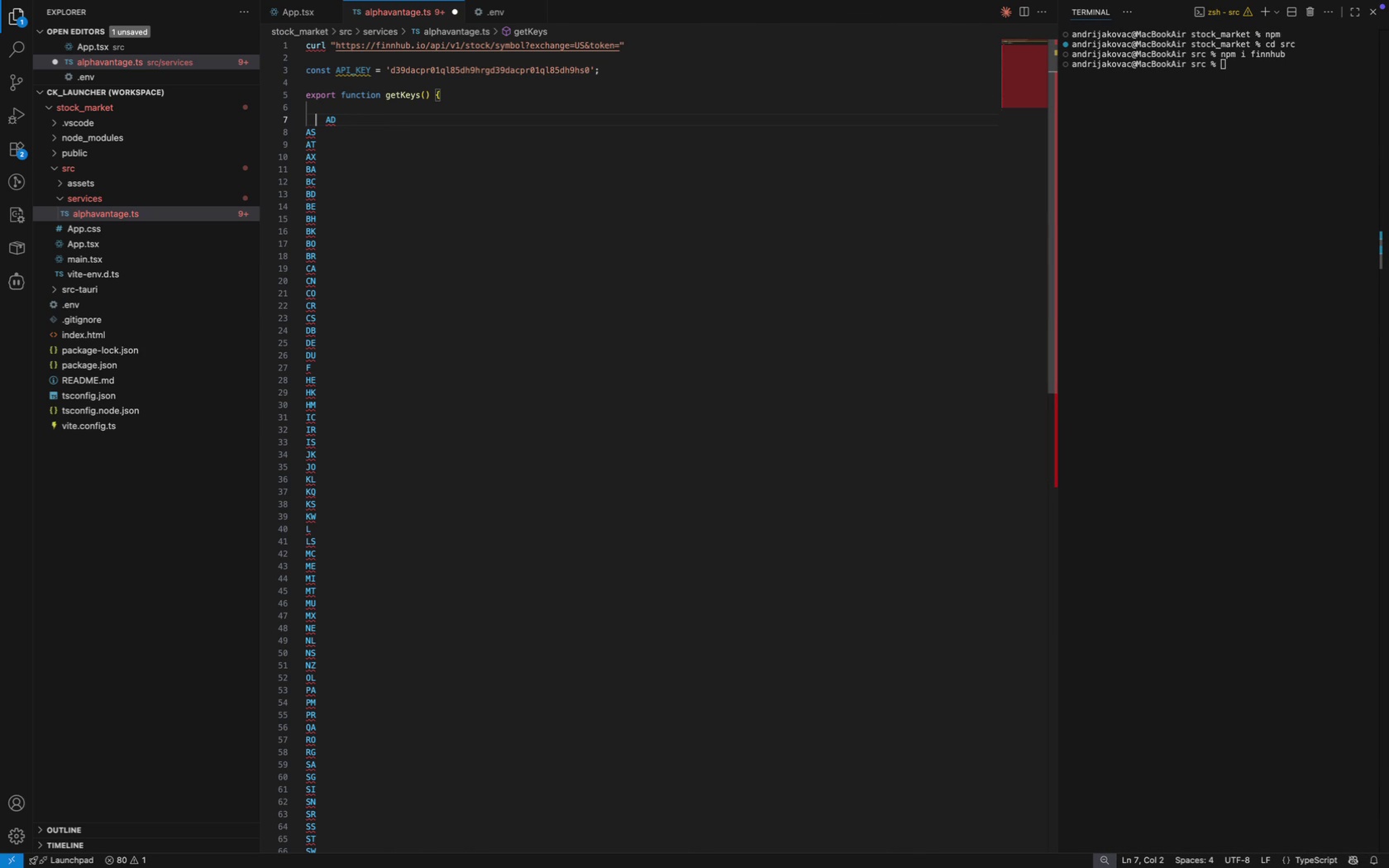 
key(ArrowRight)
 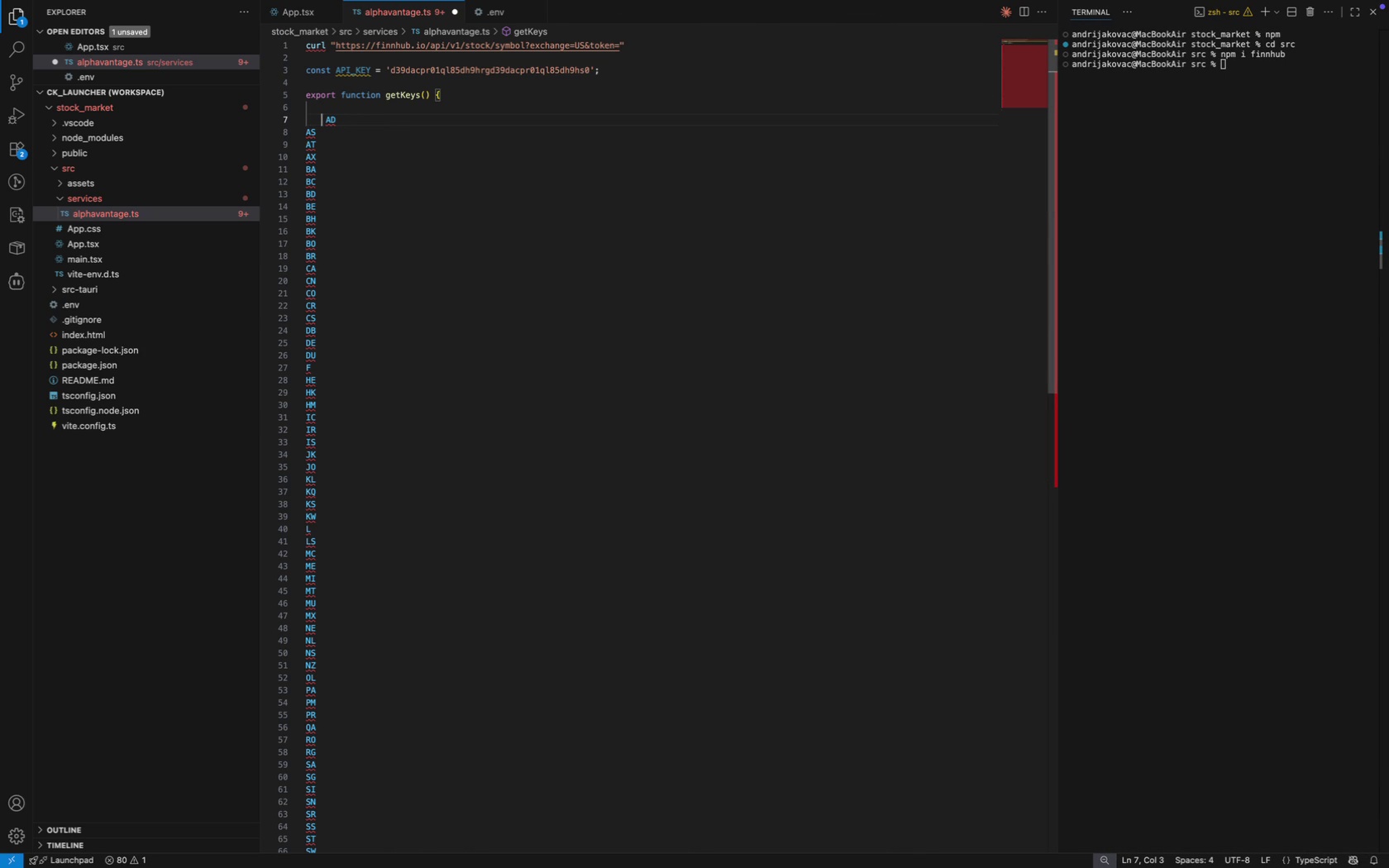 
key(ArrowRight)
 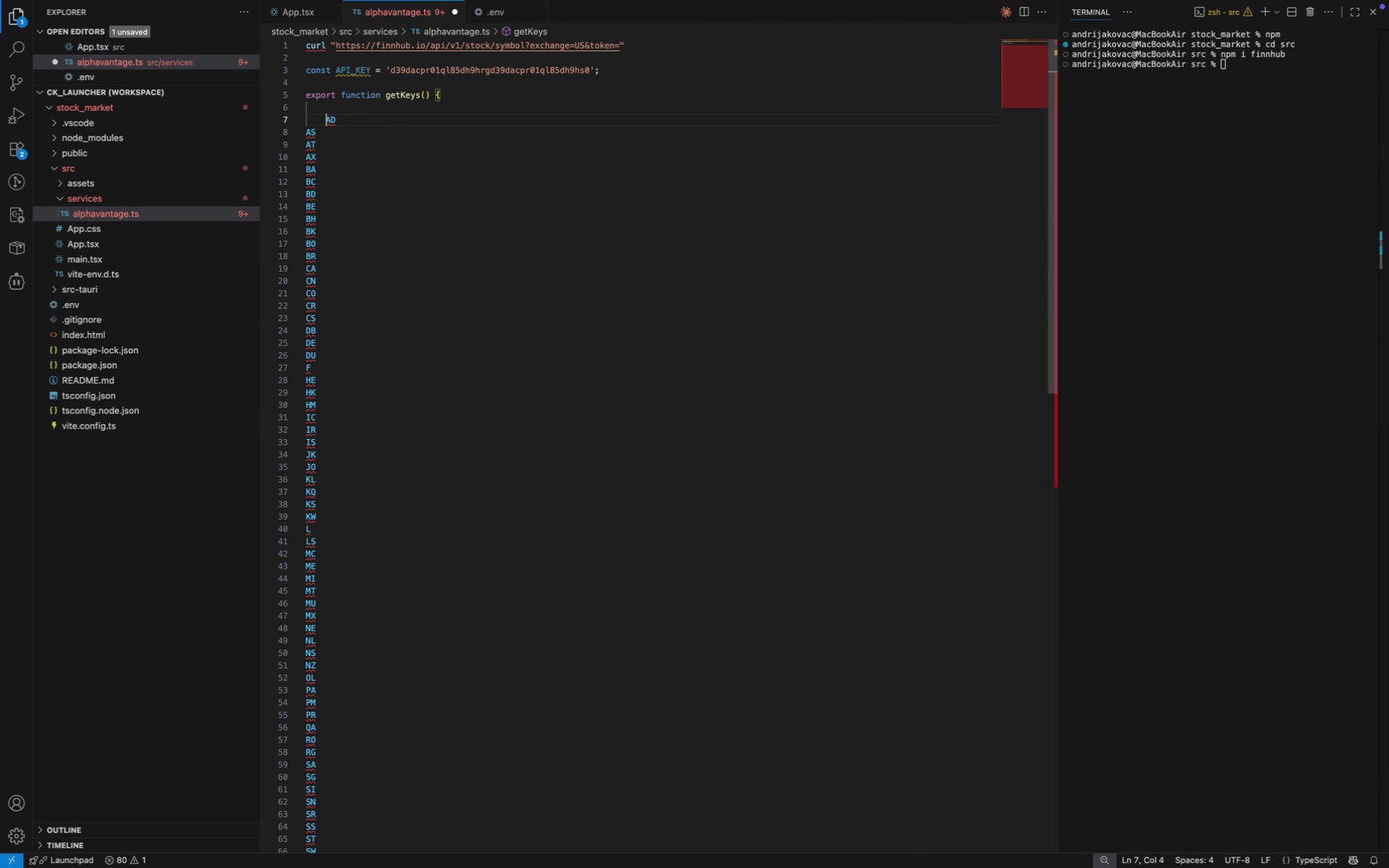 
key(ArrowRight)
 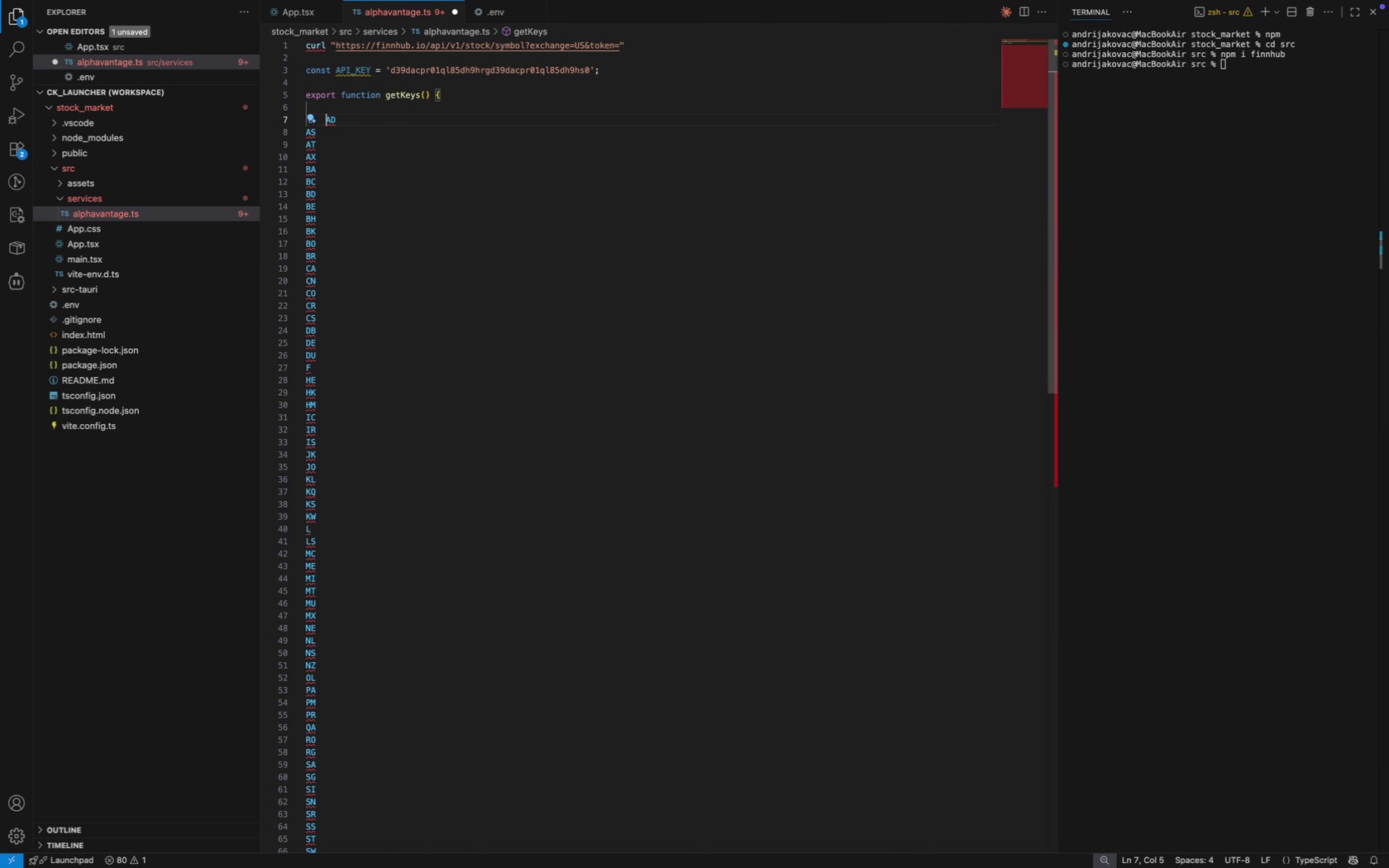 
key(Backspace)
 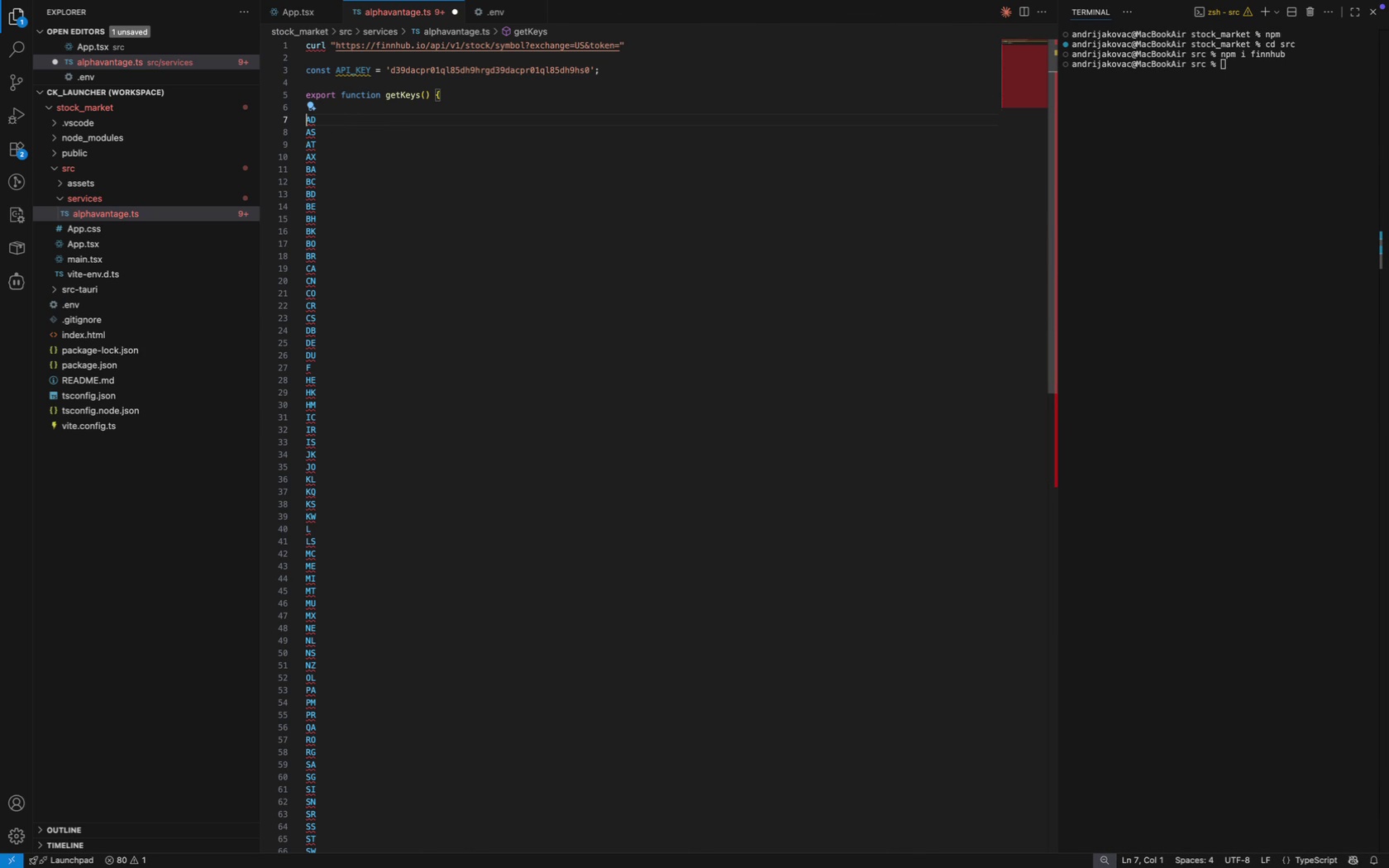 
key(Shift+ShiftLeft)